 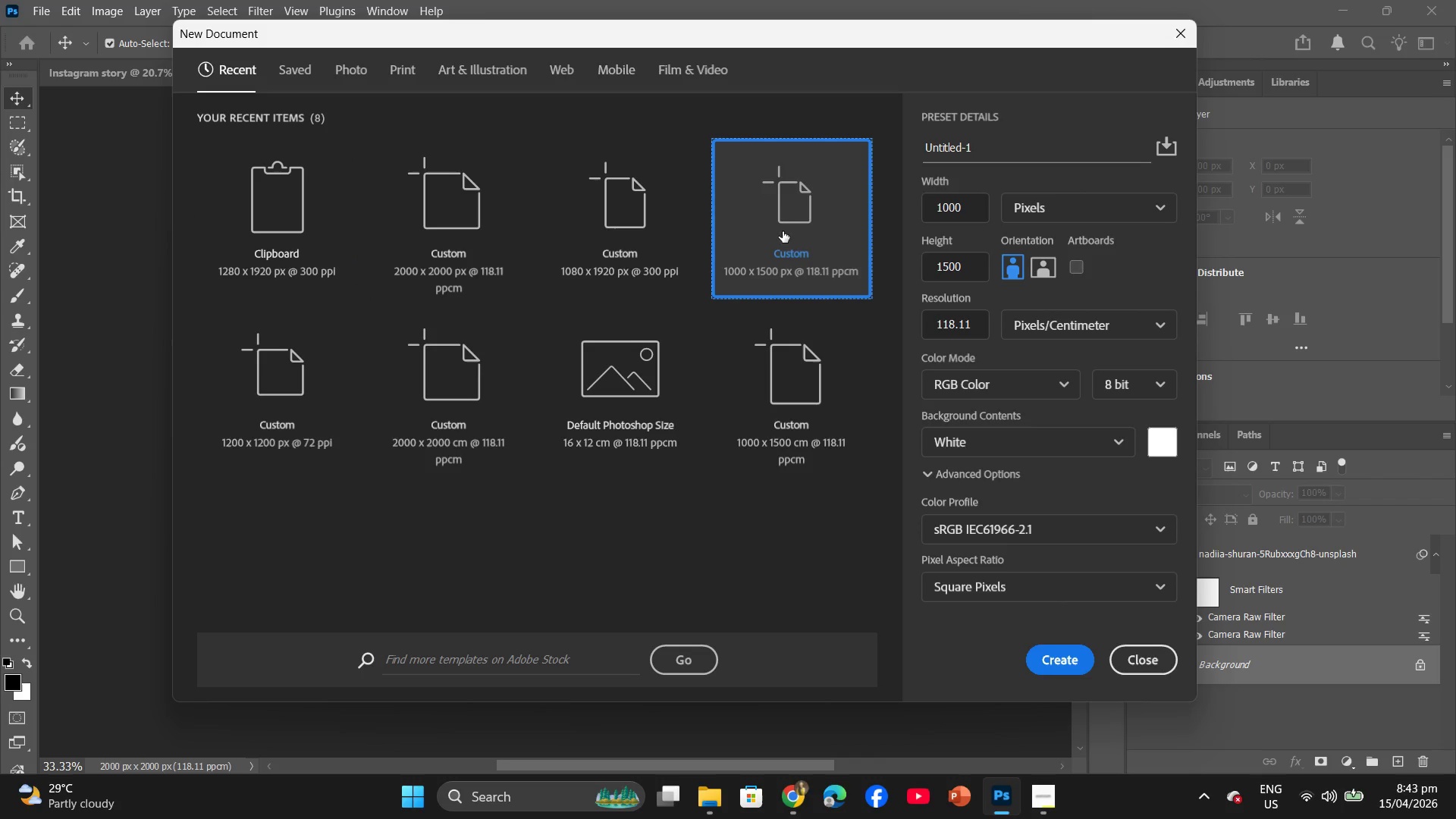 
left_click_drag(start_coordinate=[984, 151], to_coordinate=[907, 145])
 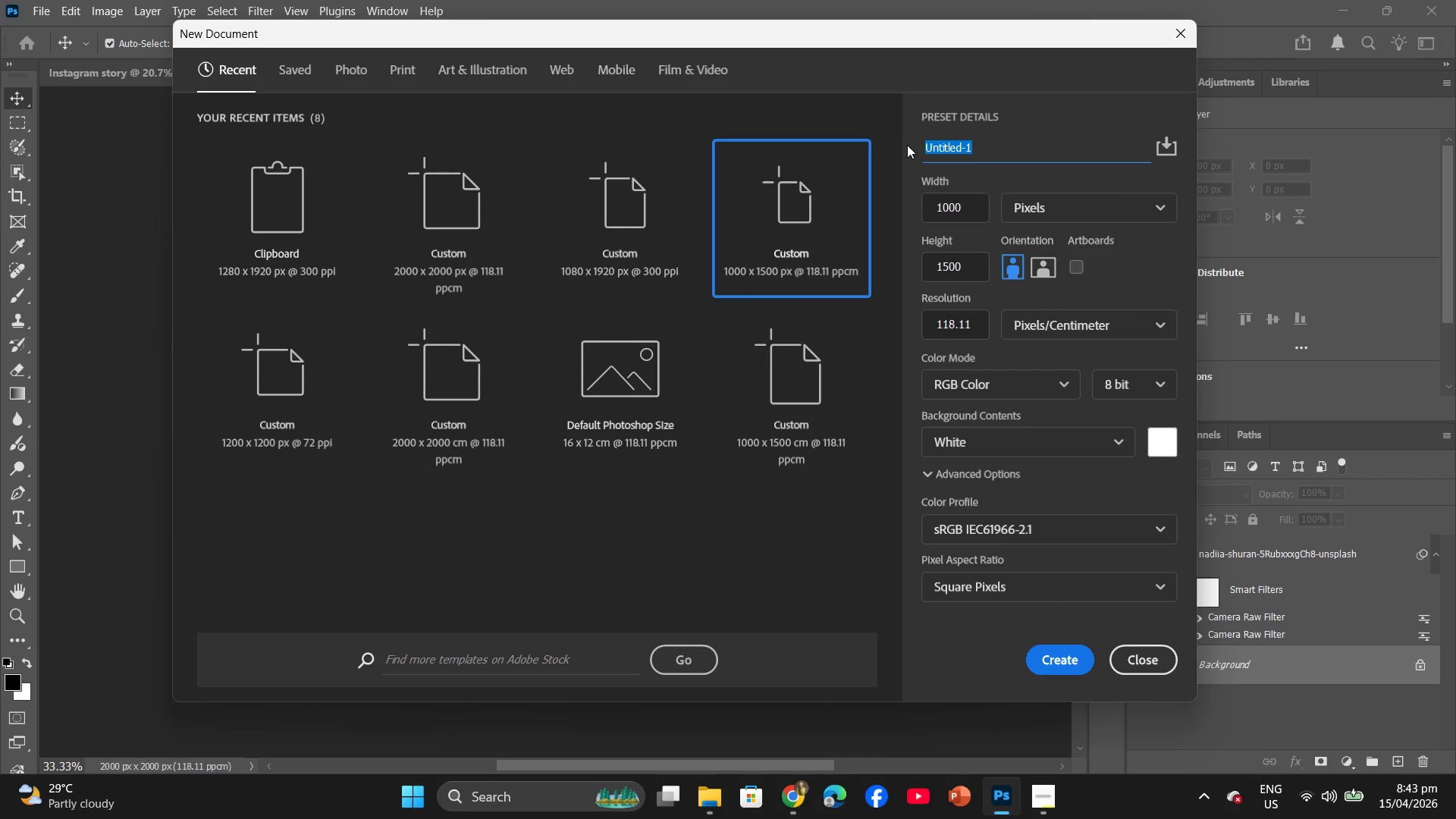 
type(Pinterest)
 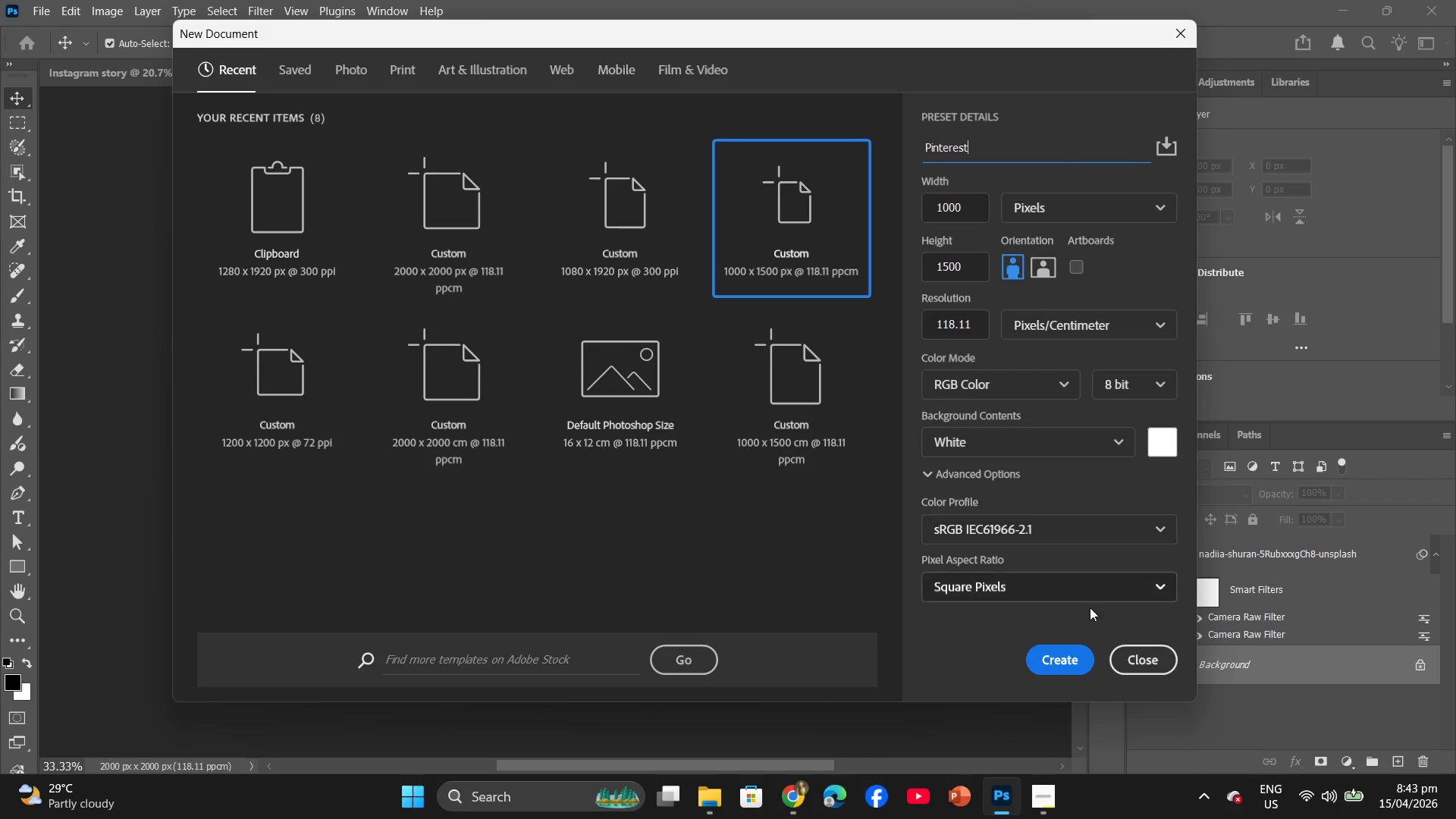 
left_click([1074, 657])
 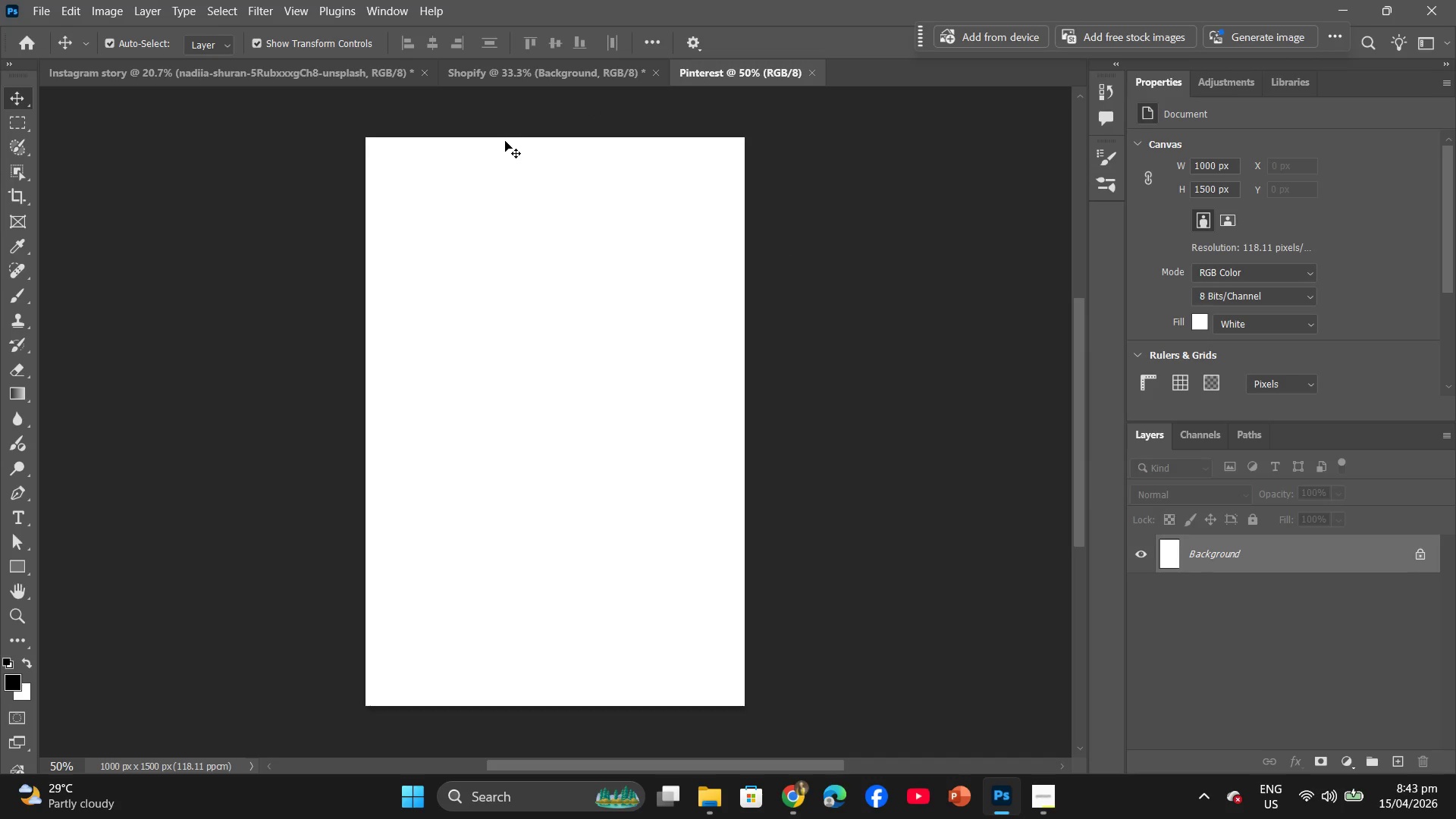 
mouse_move([518, 81])
 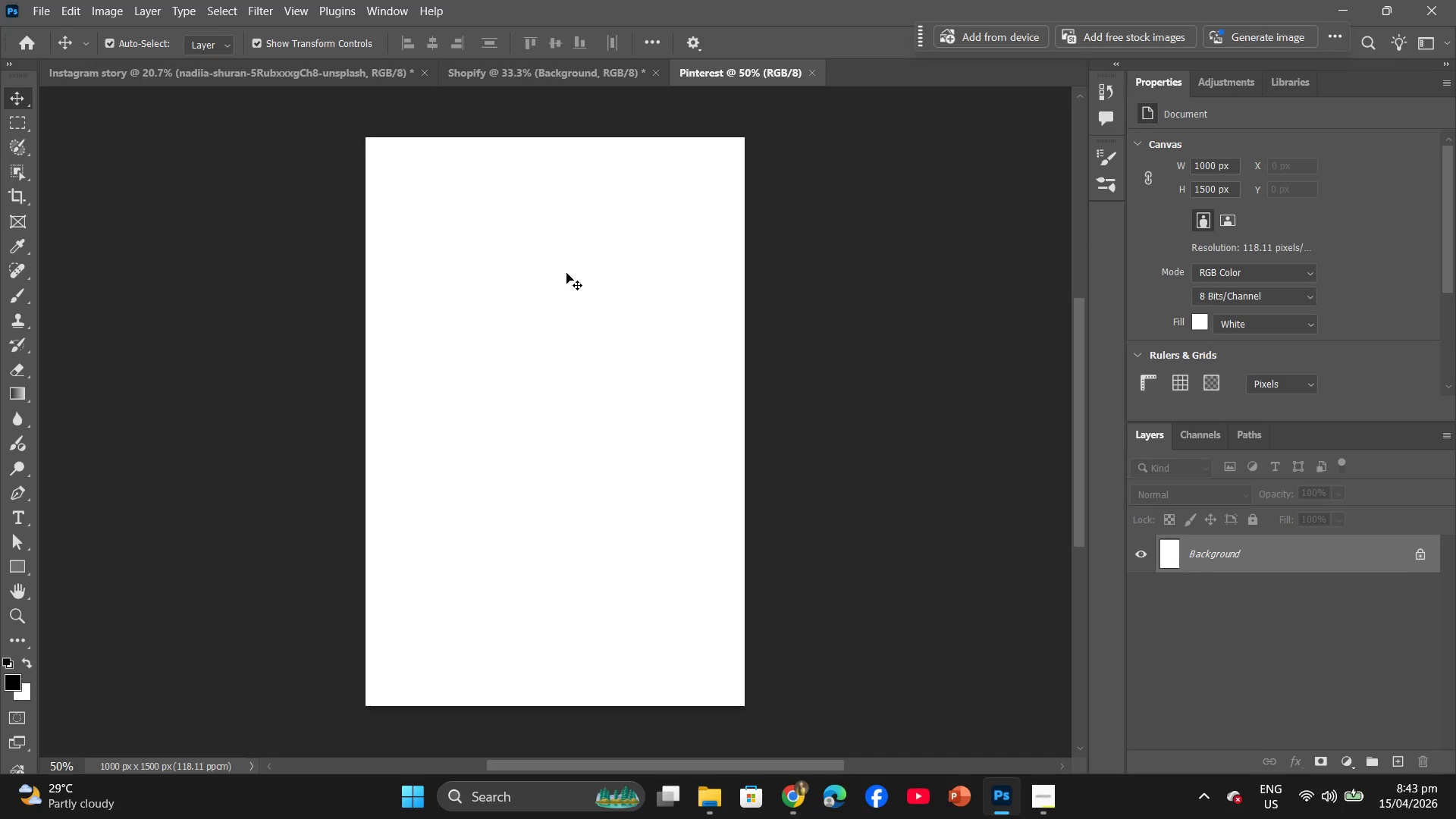 
key(Control+V)
 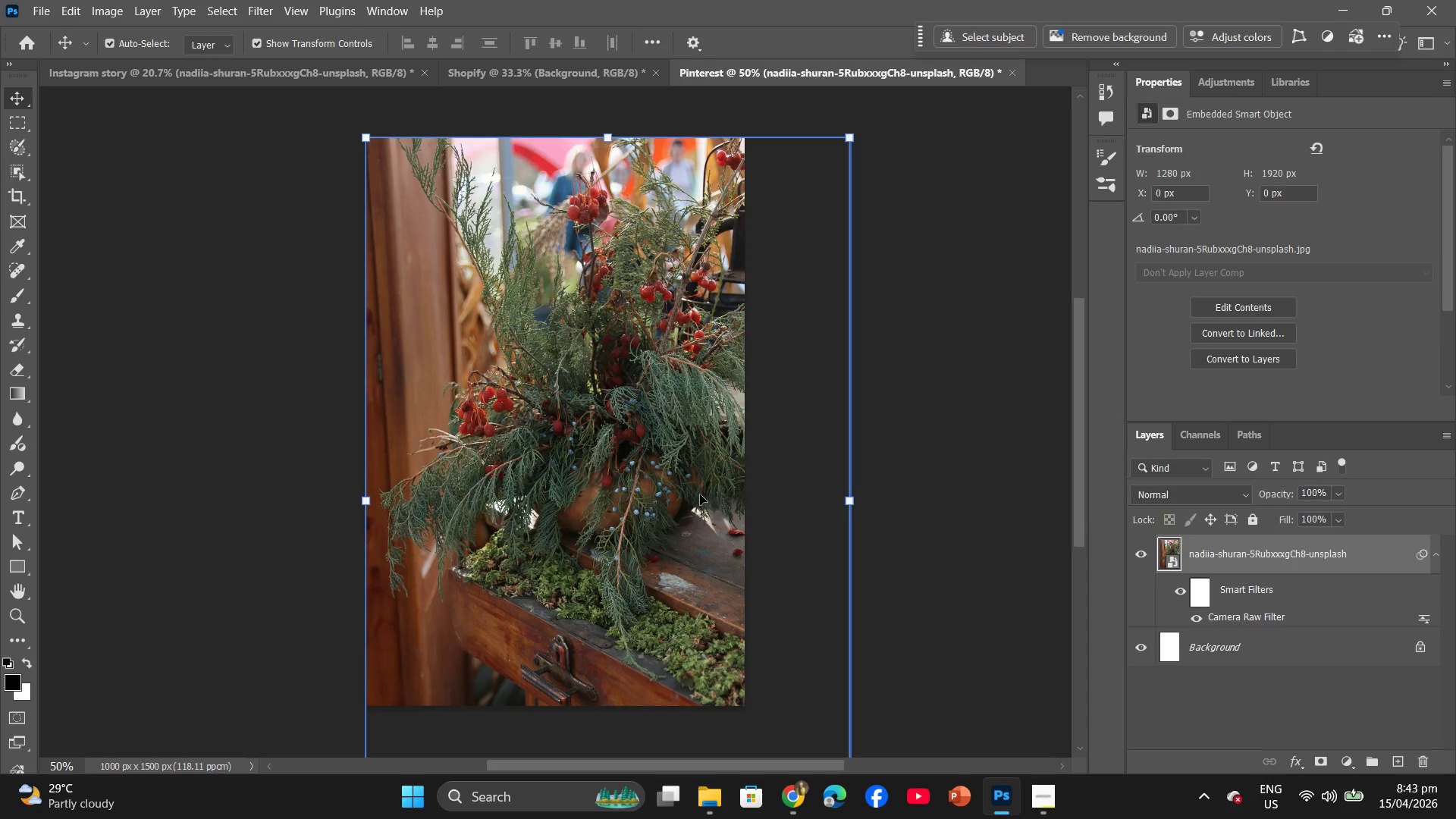 
left_click_drag(start_coordinate=[701, 513], to_coordinate=[695, 510])
 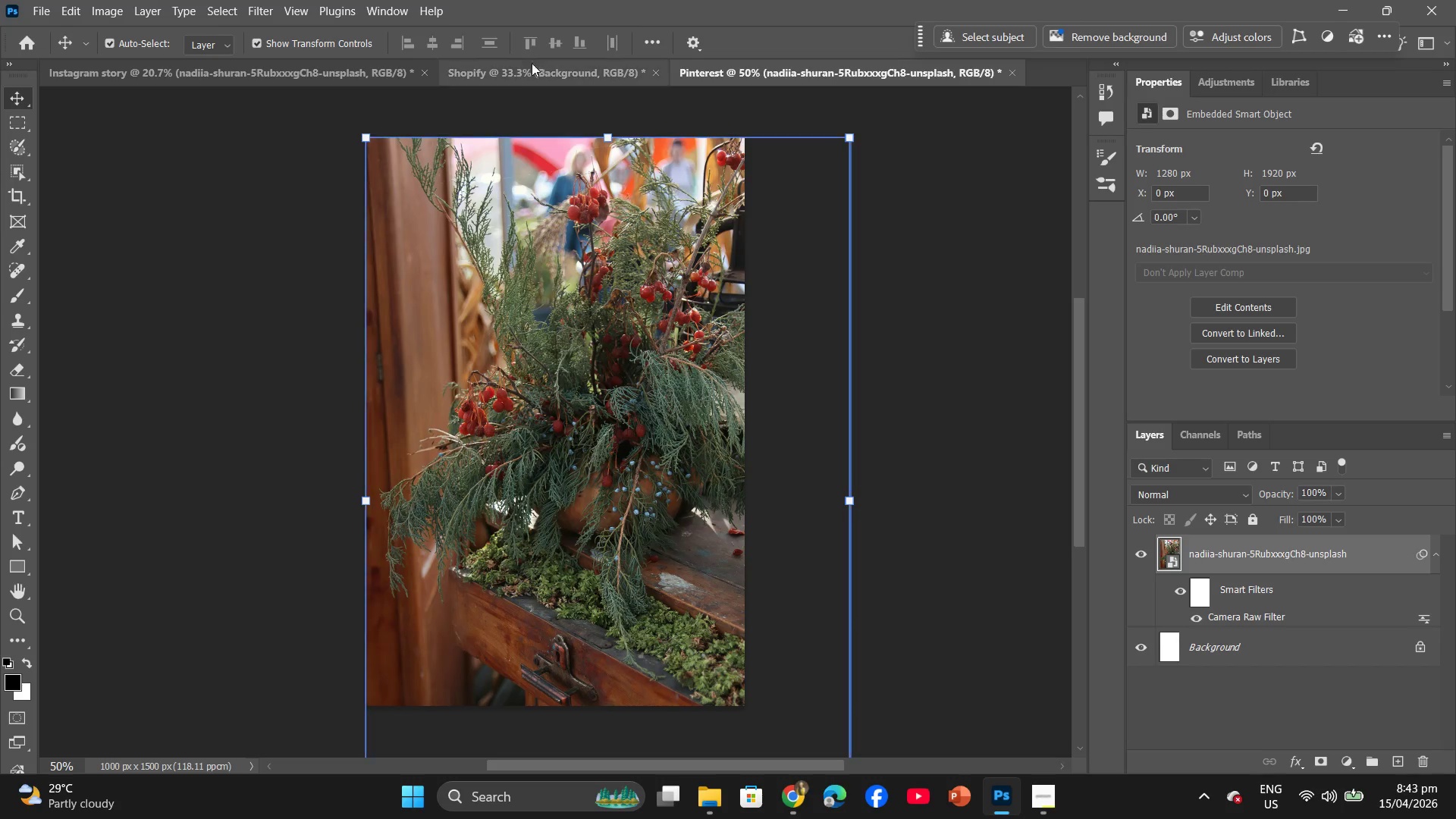 
wait(5.84)
 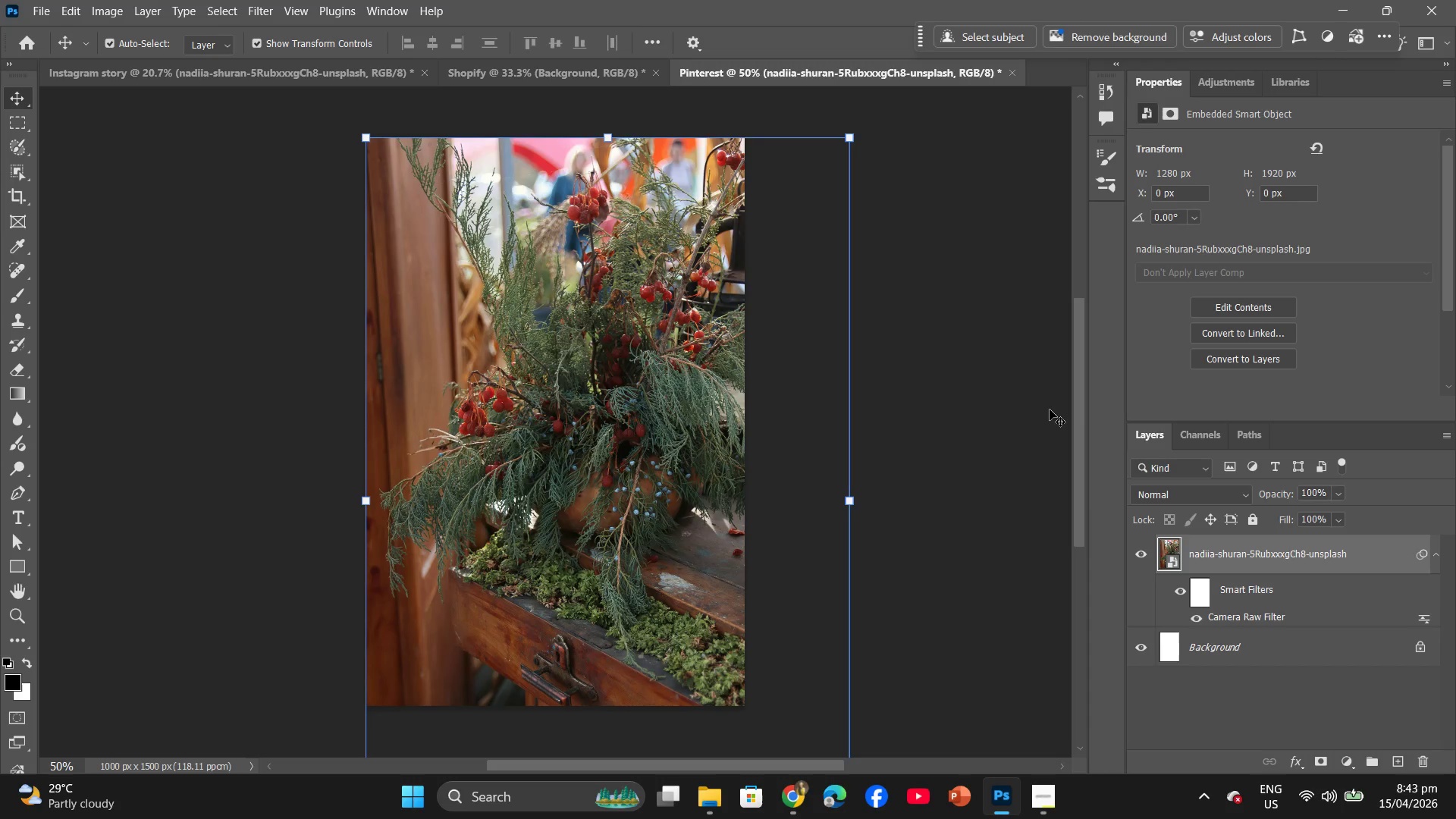 
left_click([273, 5])
 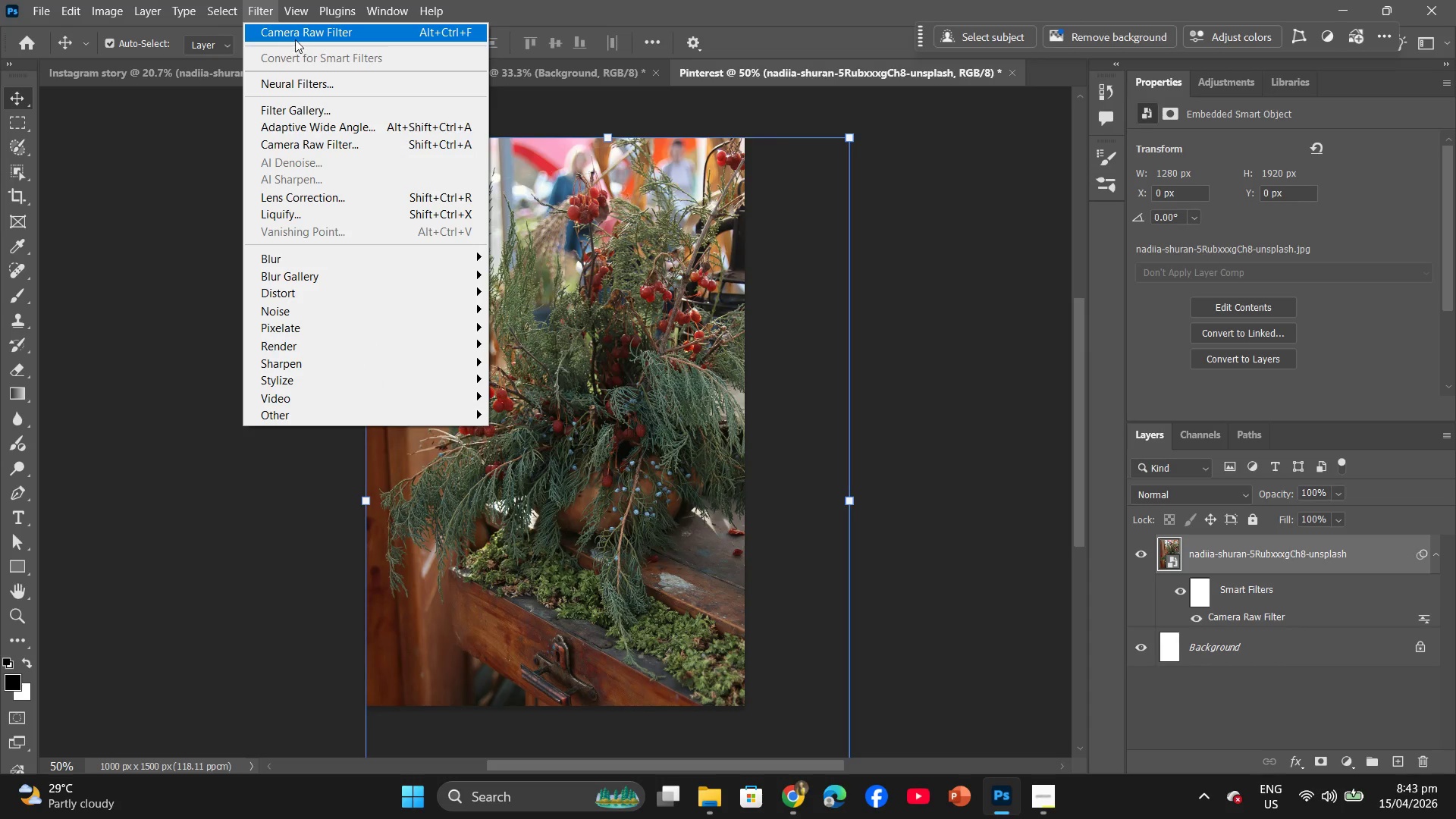 
left_click([295, 39])
 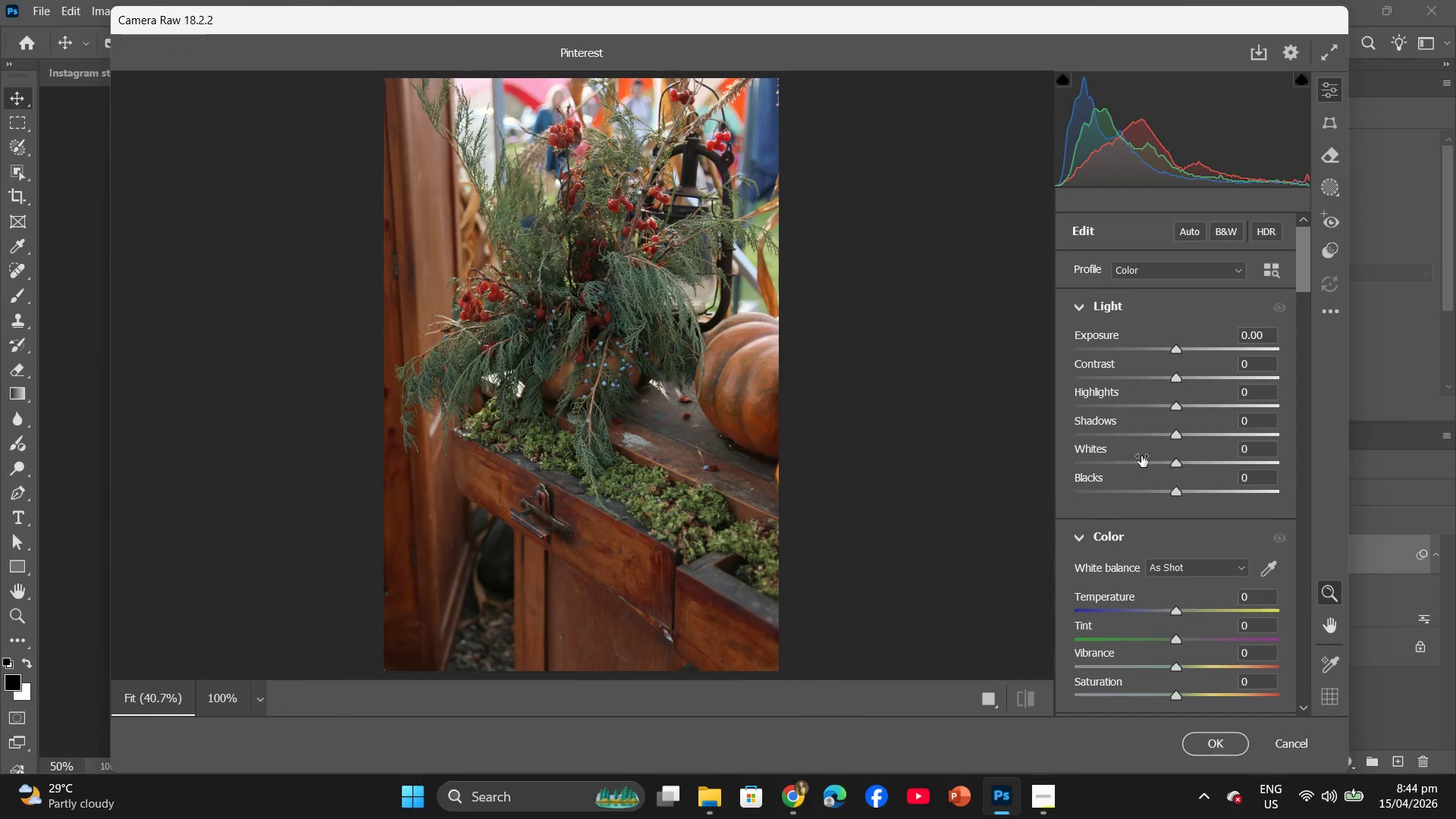 
scroll: coordinate [1167, 472], scroll_direction: down, amount: 2.0
 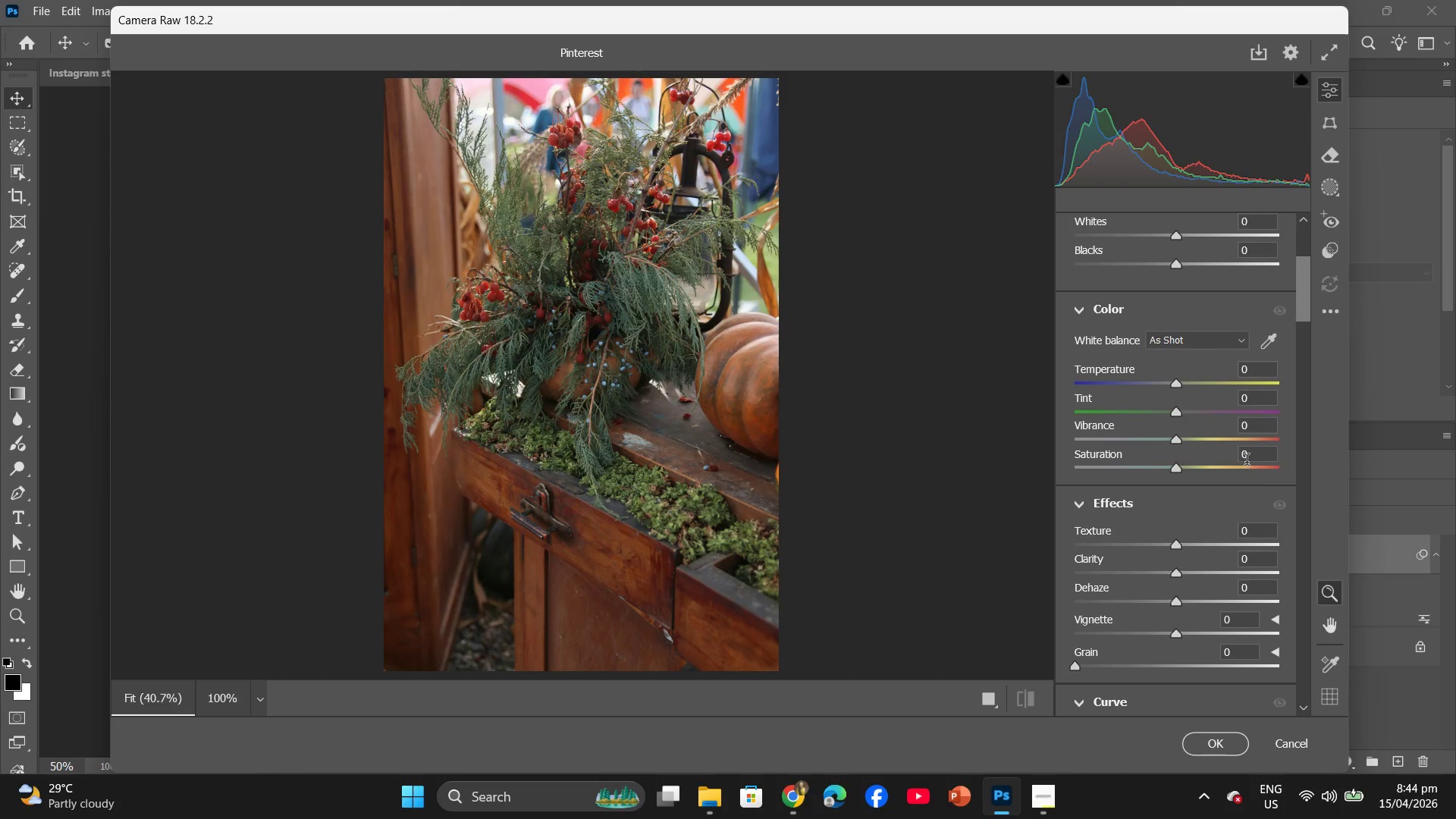 
left_click([1247, 457])
 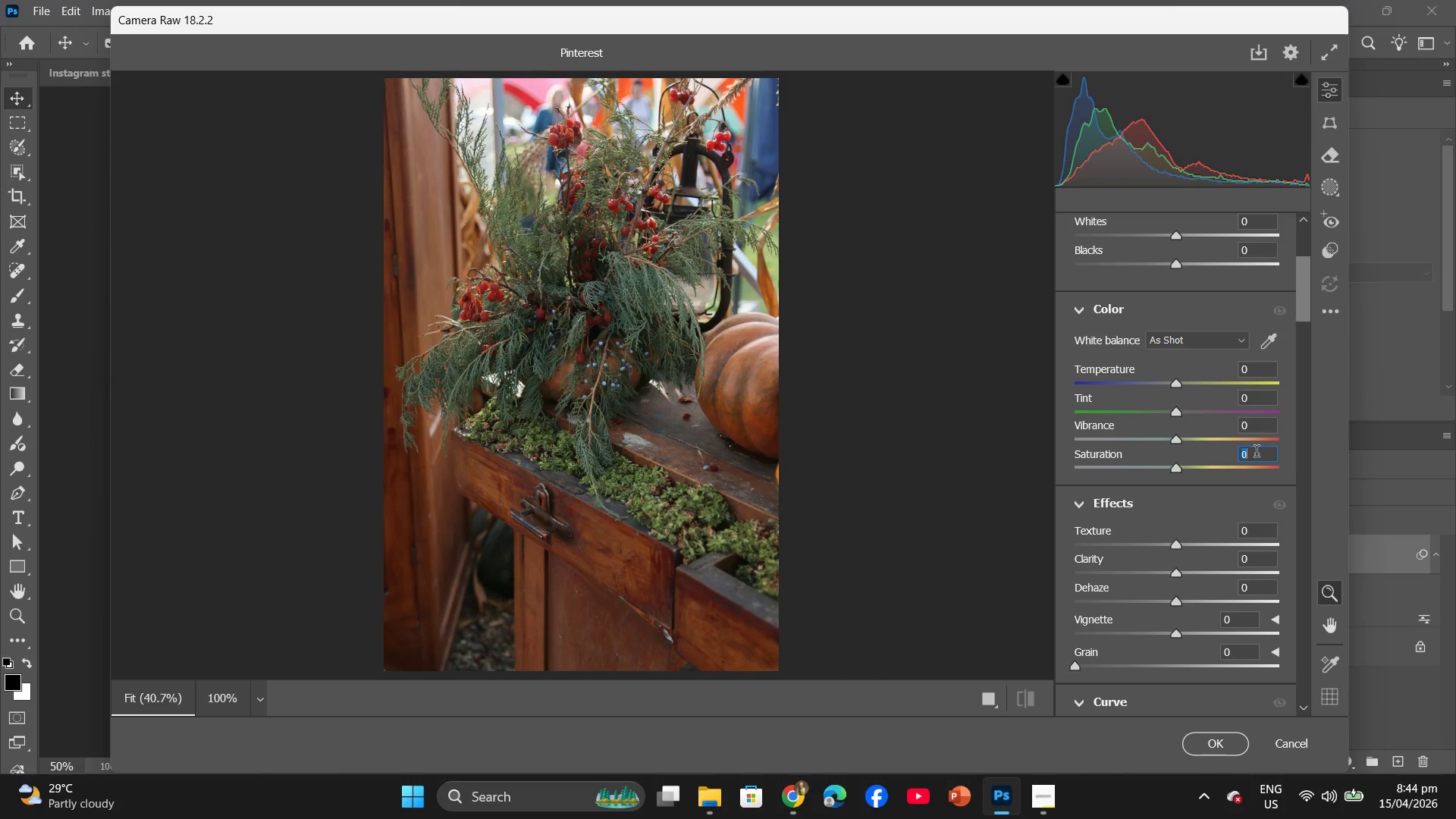 
key(5)
 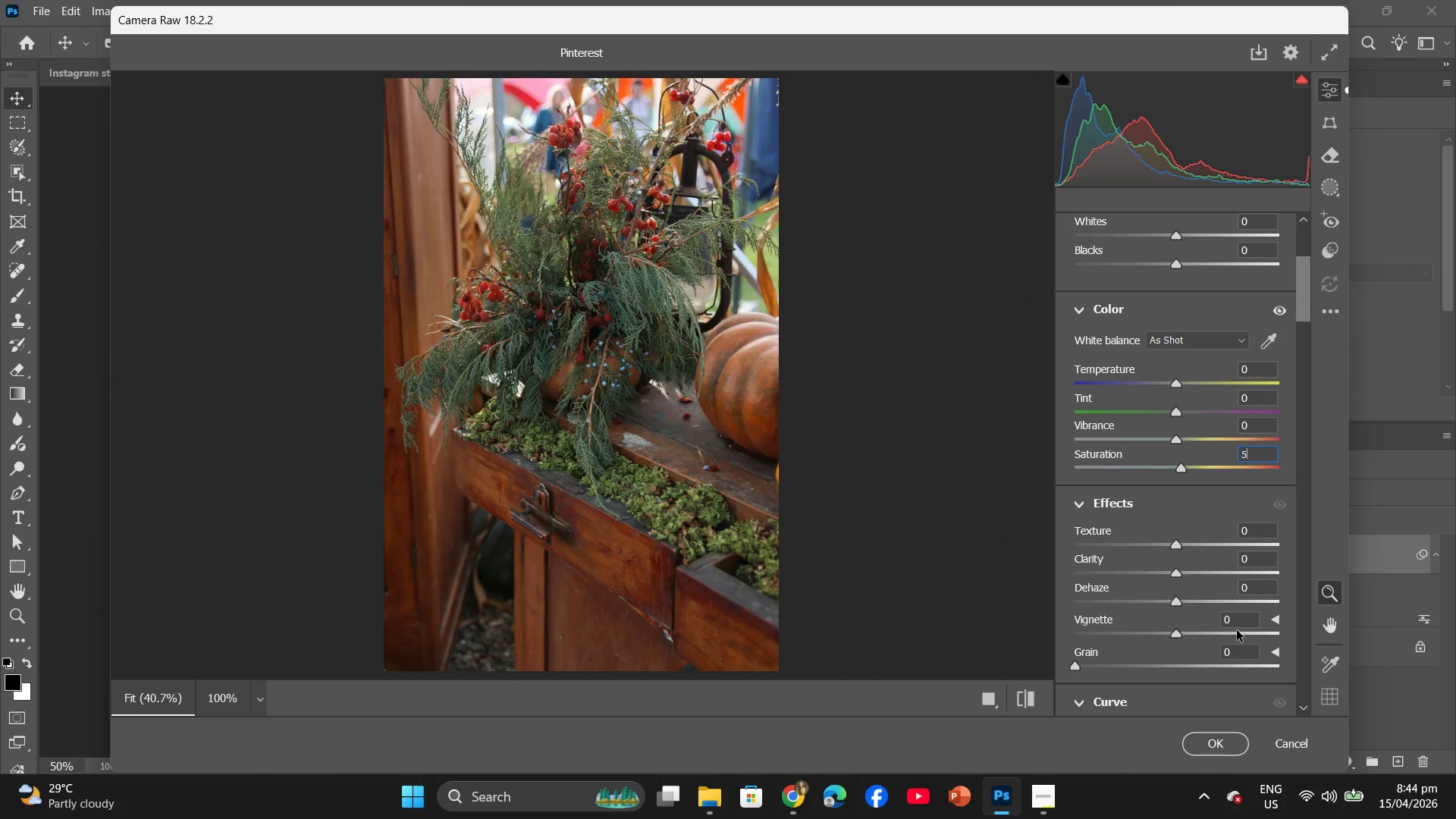 
scroll: coordinate [1234, 620], scroll_direction: down, amount: 13.0
 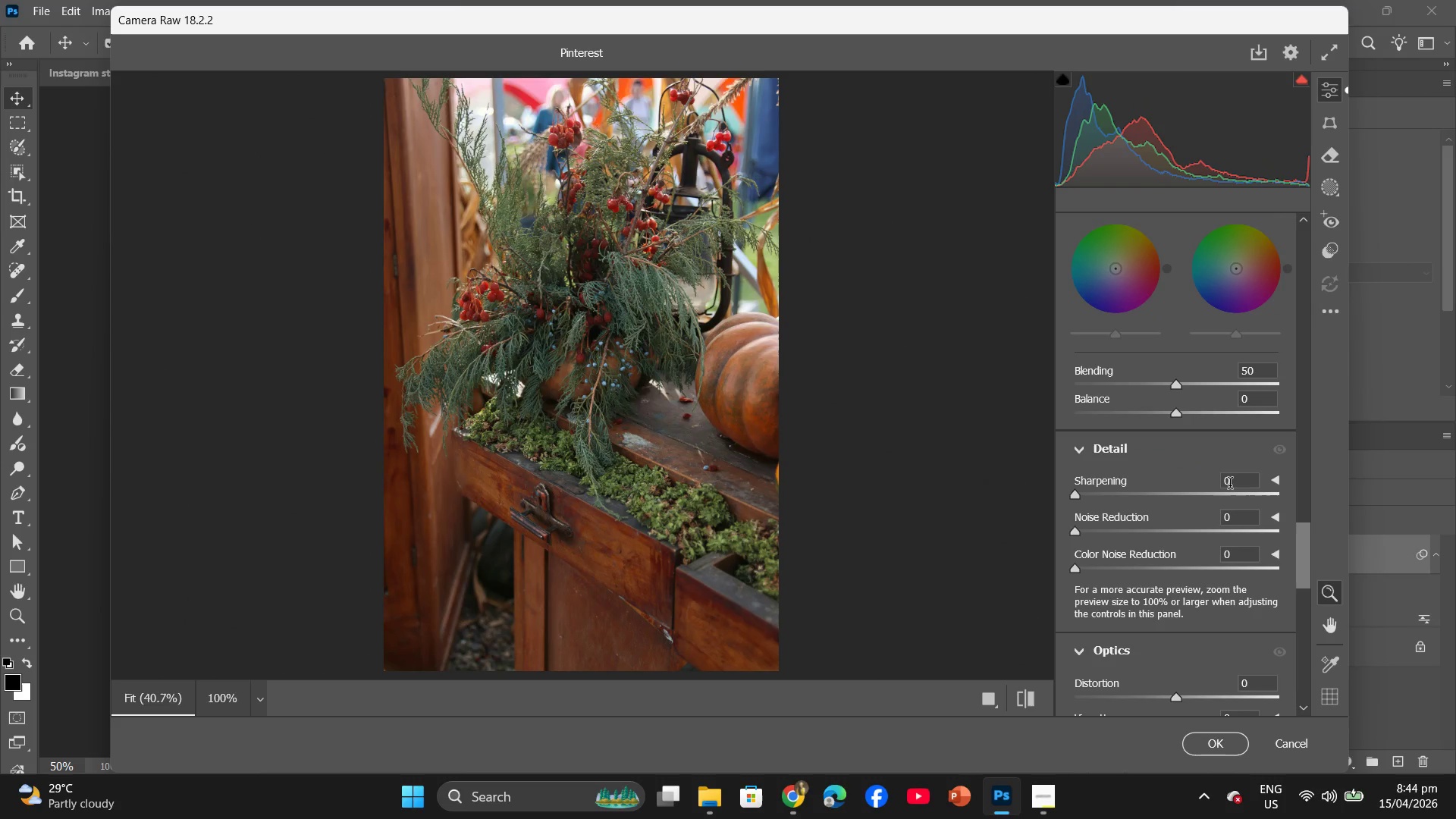 
left_click([1230, 485])
 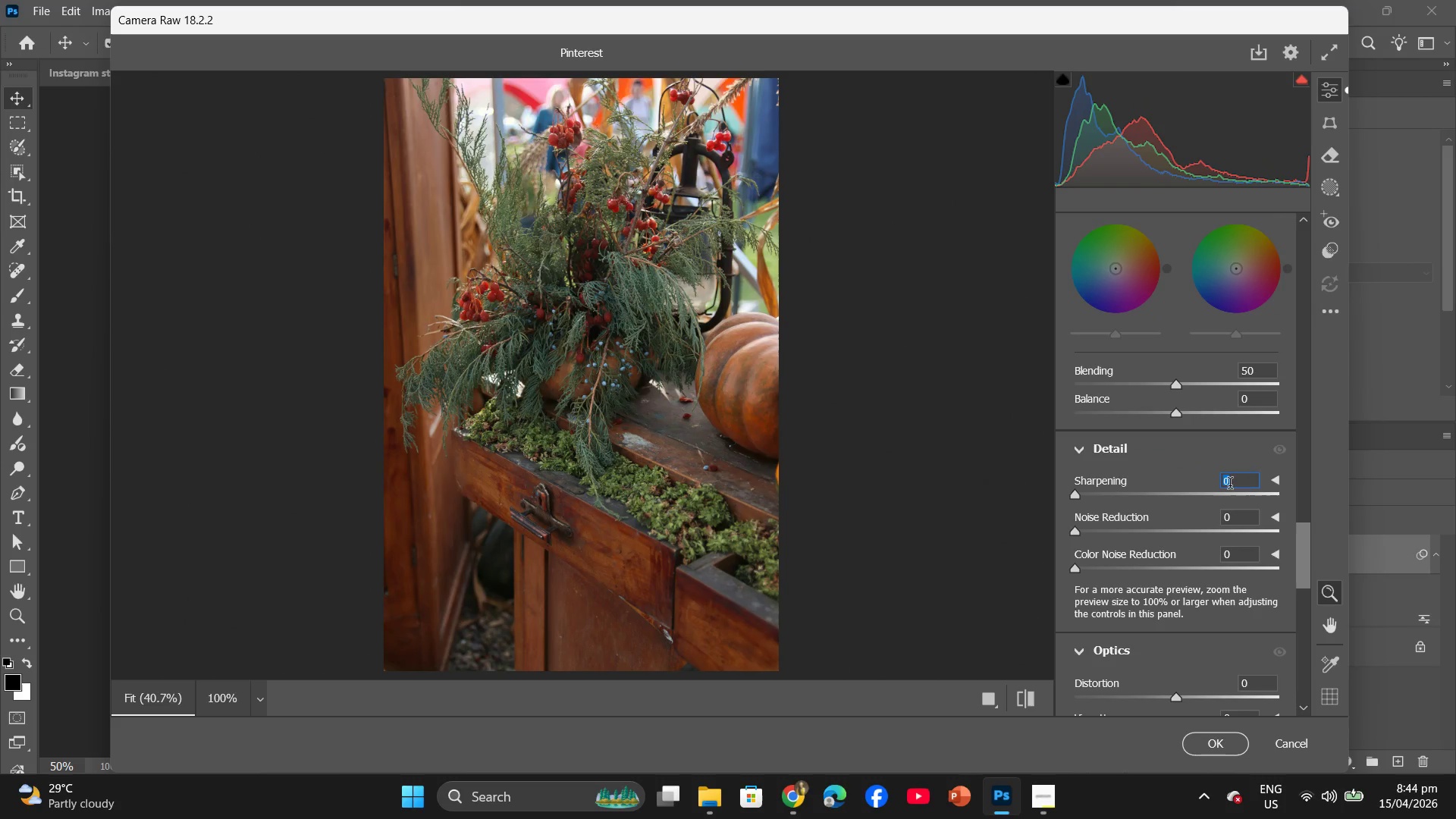 
key(5)
 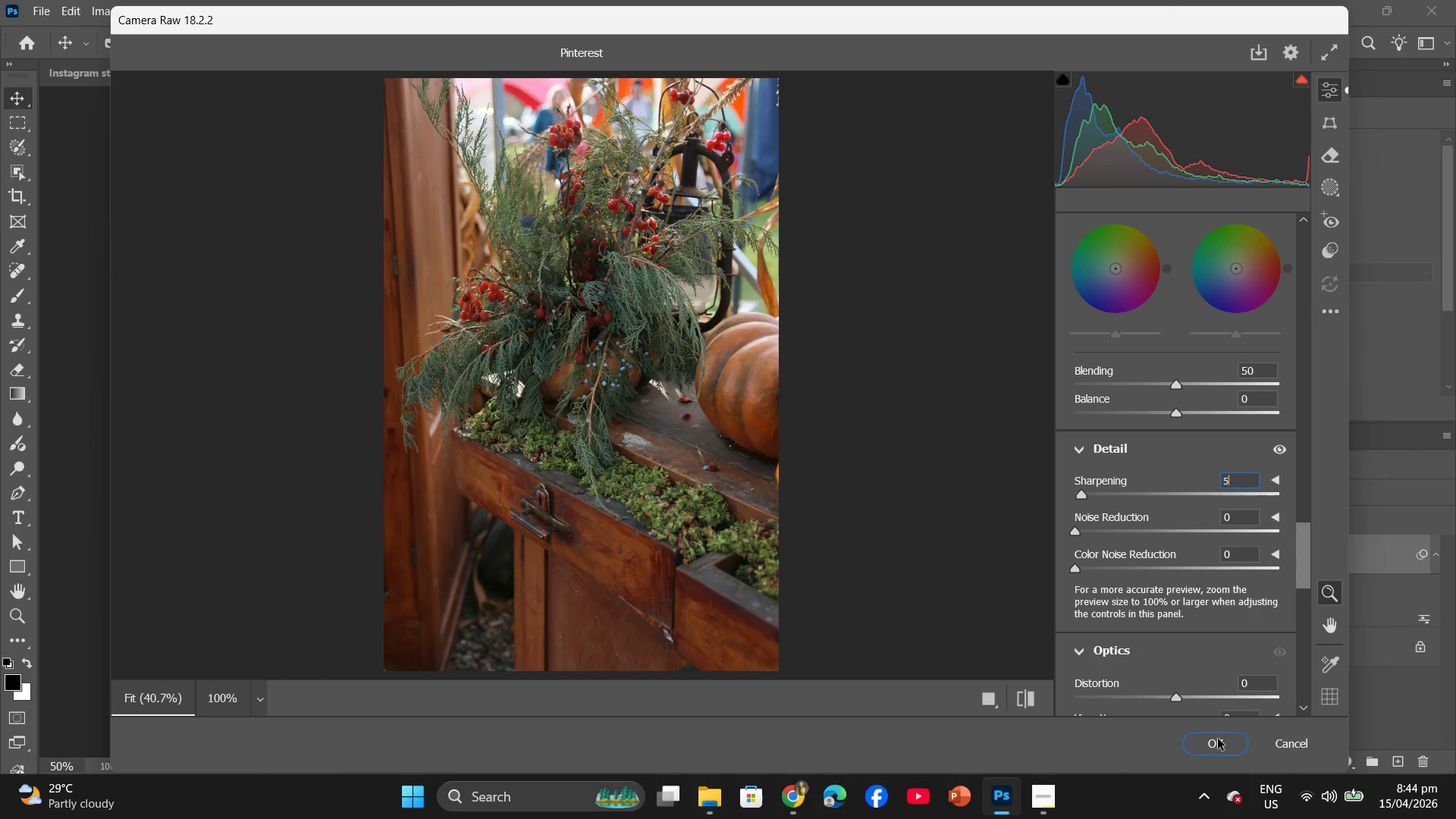 
left_click([1217, 748])
 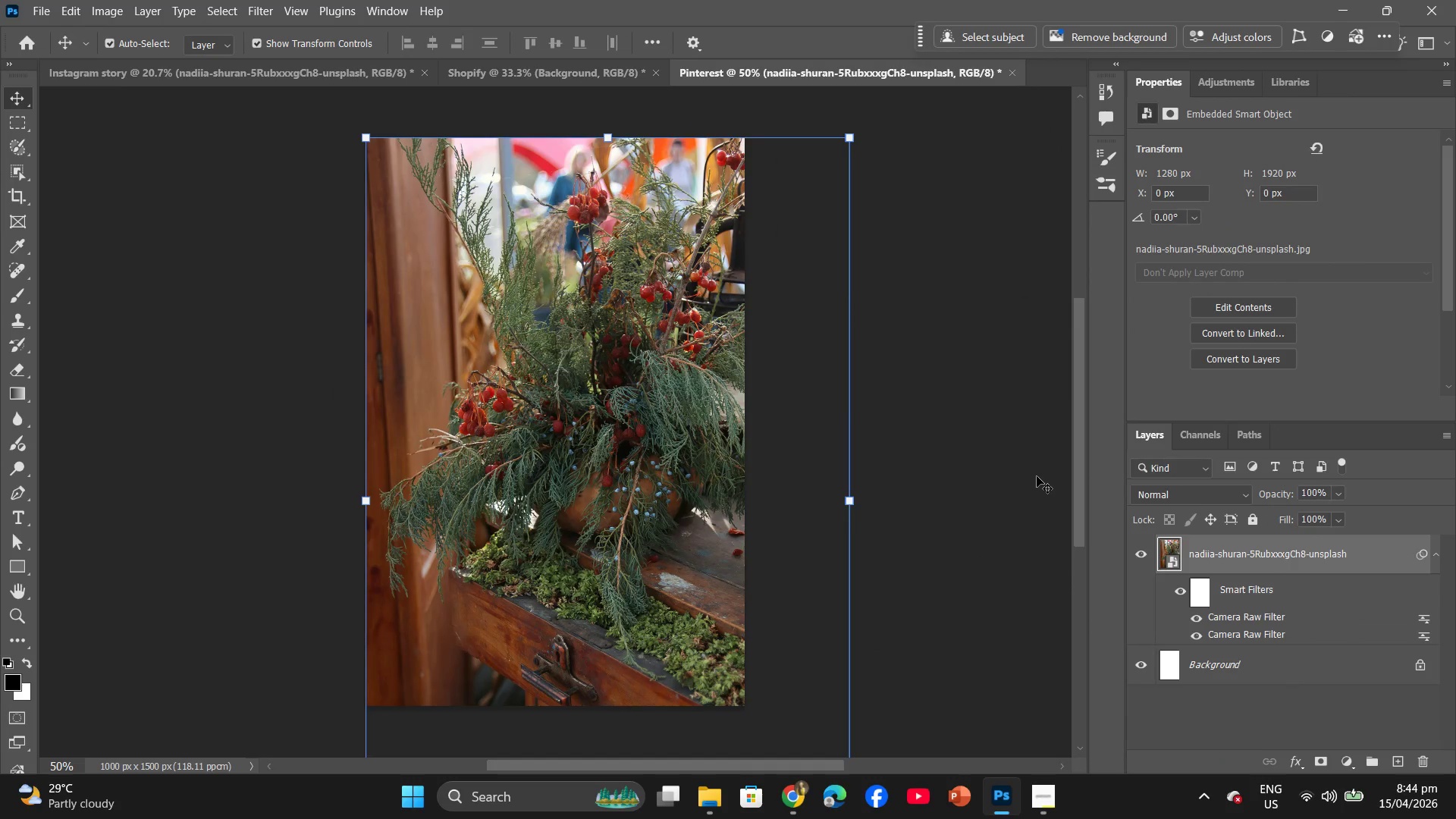 
wait(9.25)
 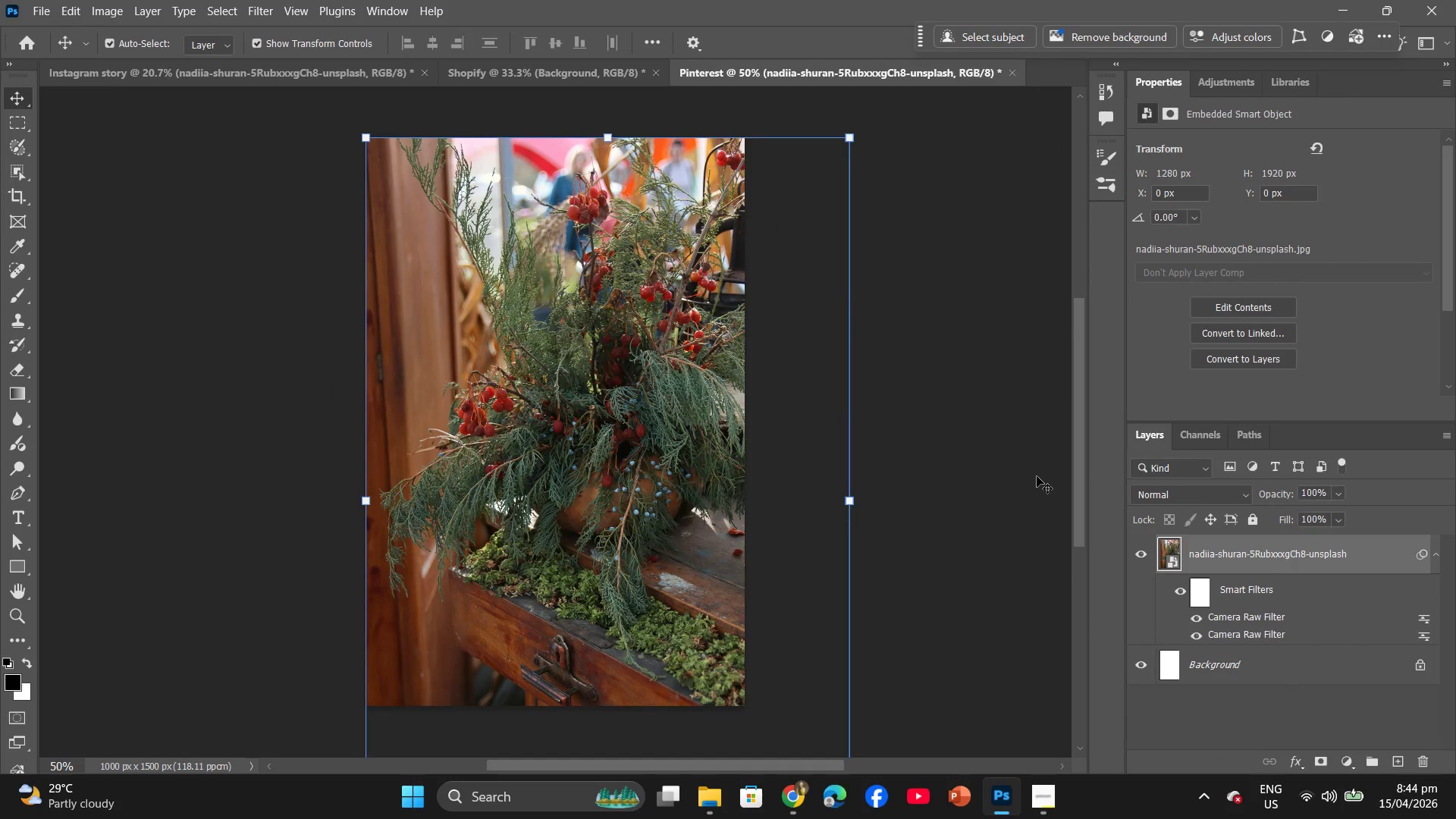 
left_click([47, 2])
 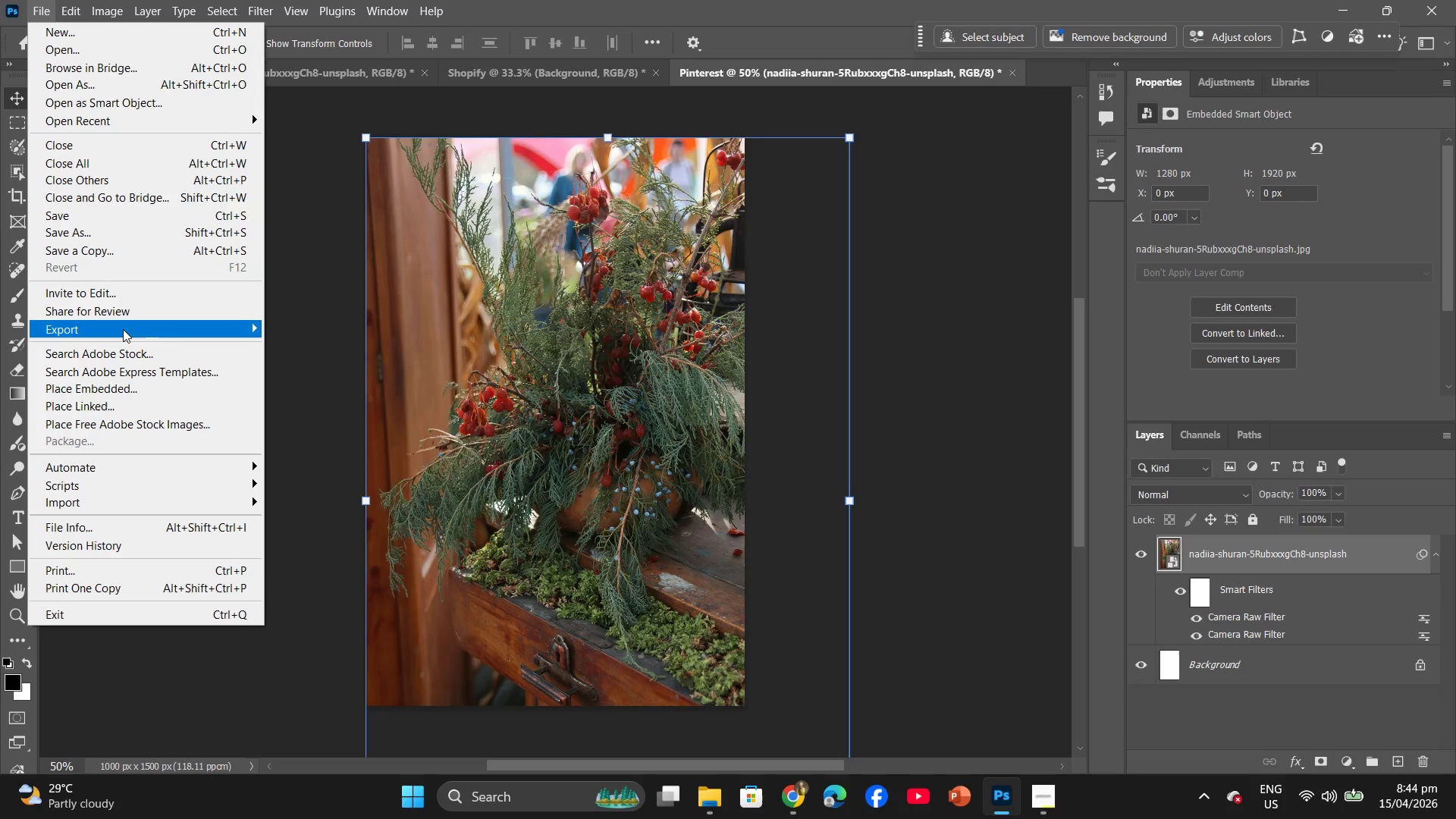 
left_click([319, 344])
 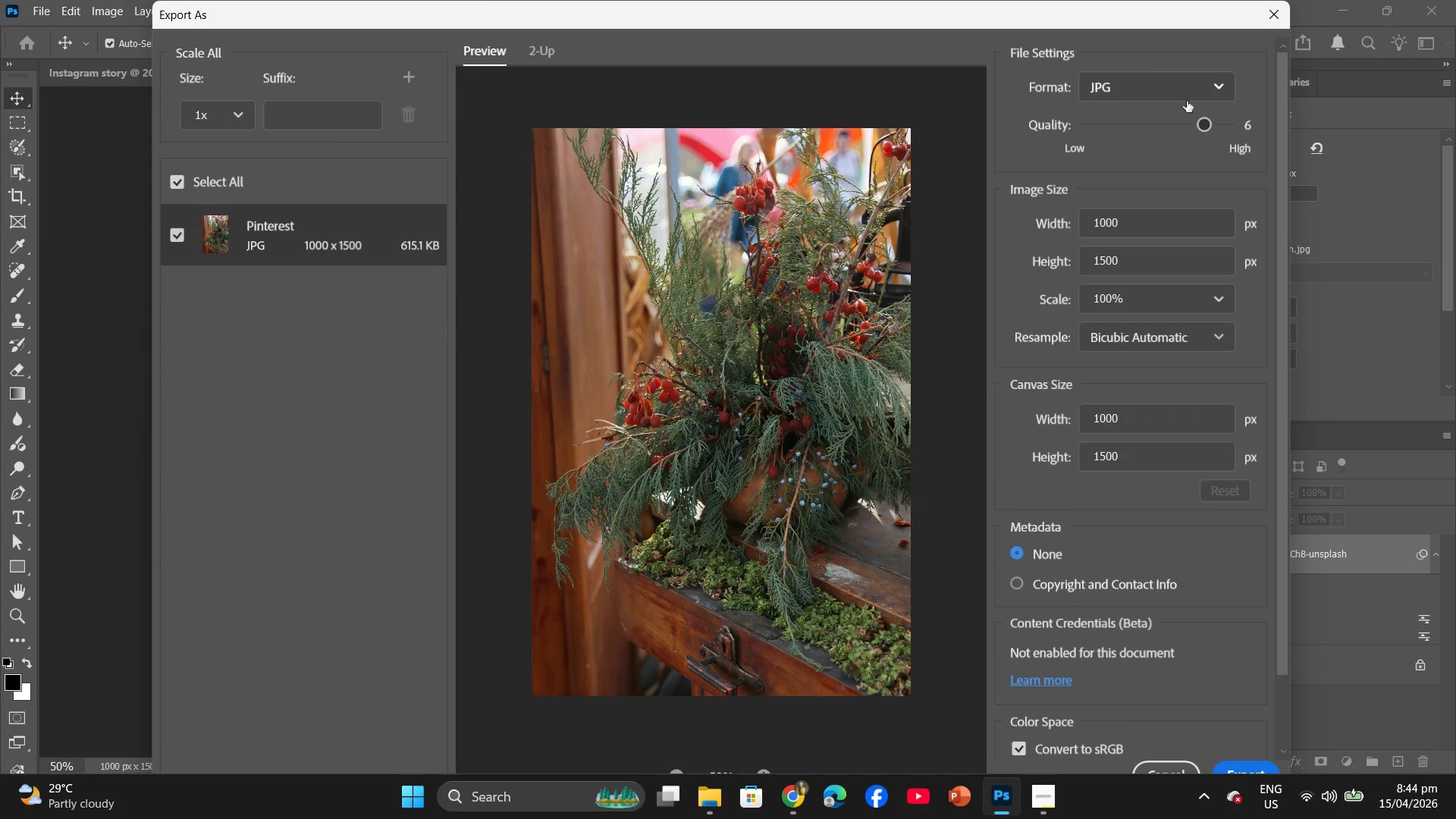 
left_click_drag(start_coordinate=[1207, 123], to_coordinate=[1178, 126])
 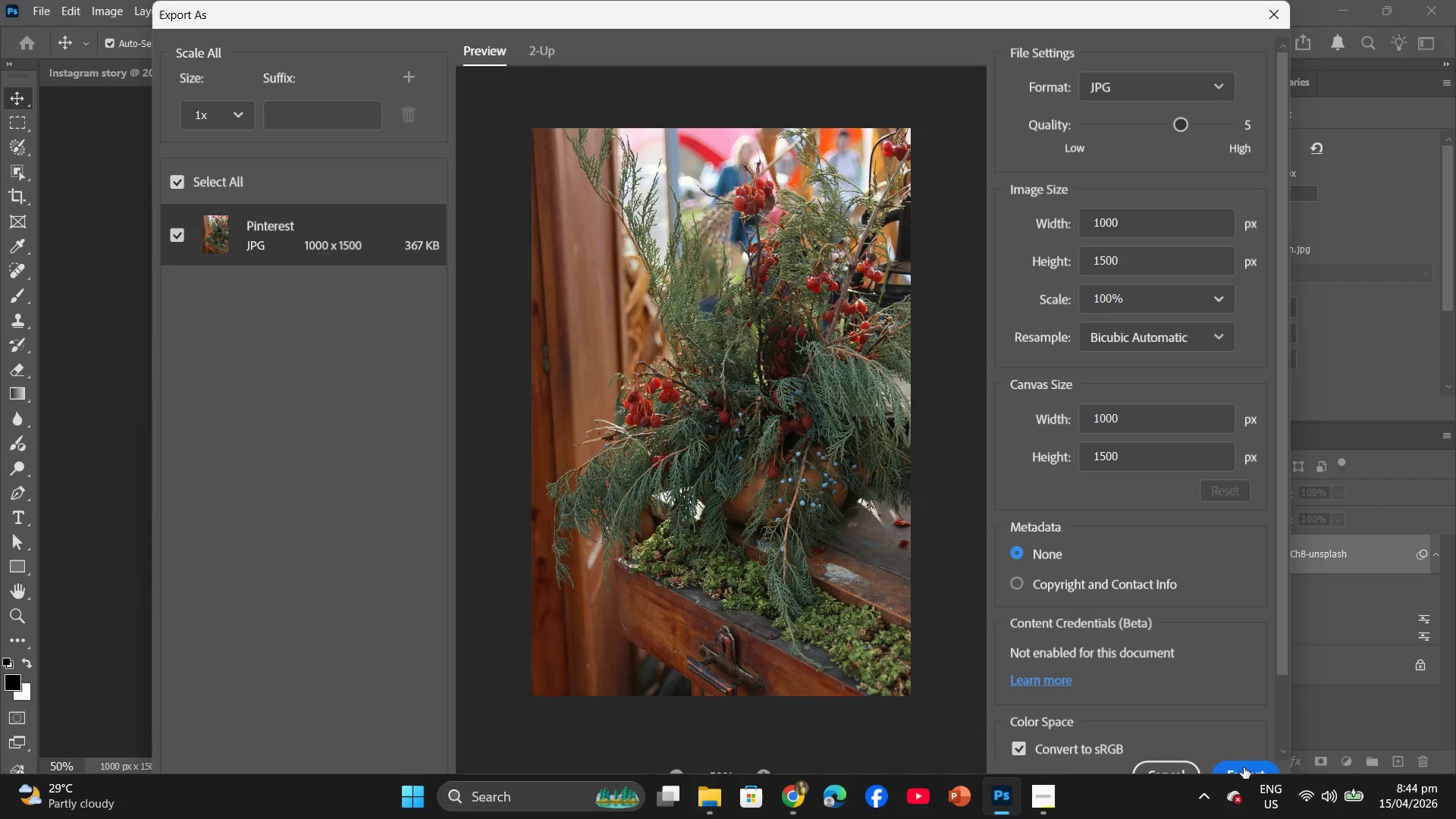 
left_click([1250, 769])
 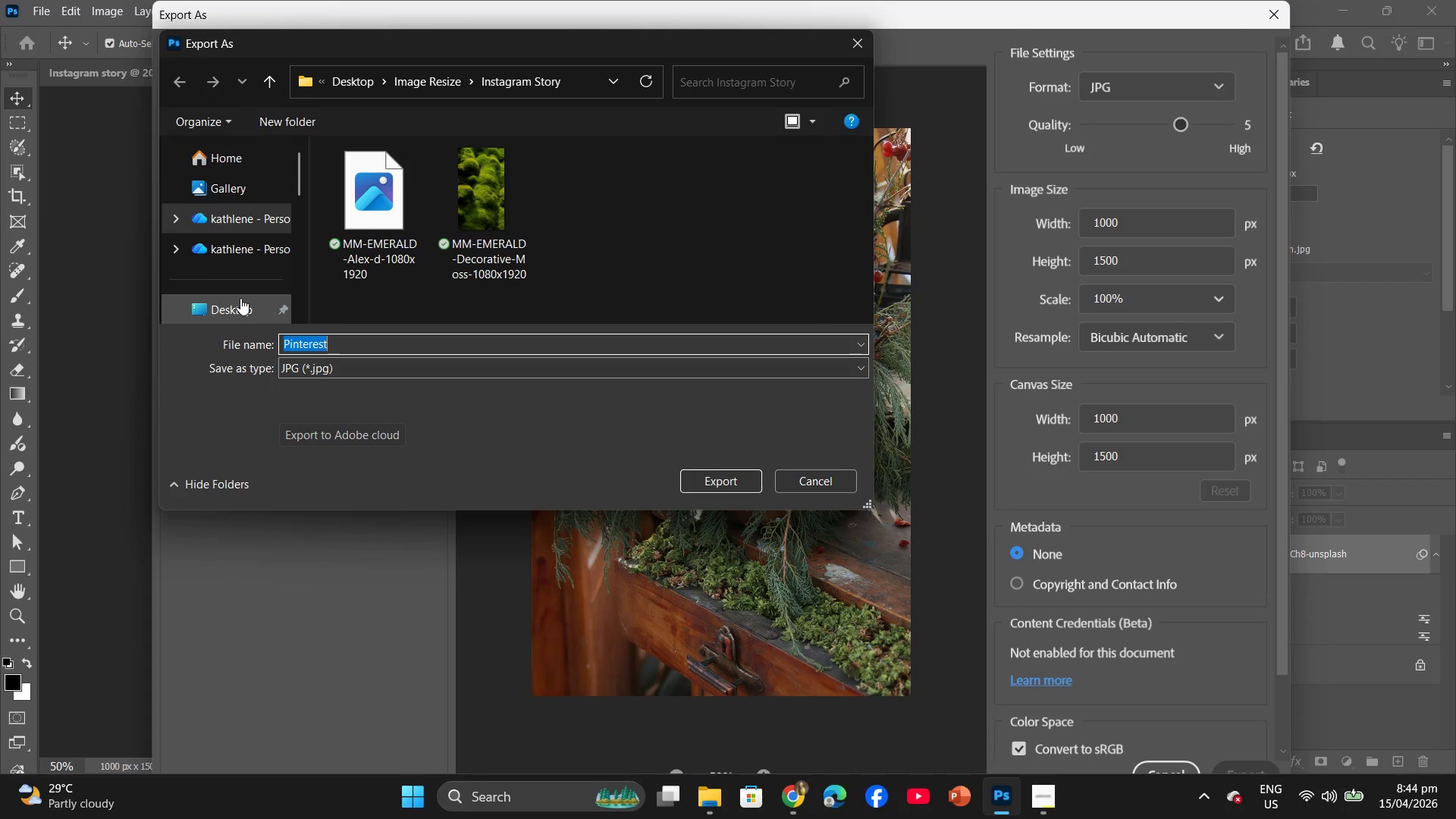 
scroll: coordinate [240, 298], scroll_direction: down, amount: 1.0
 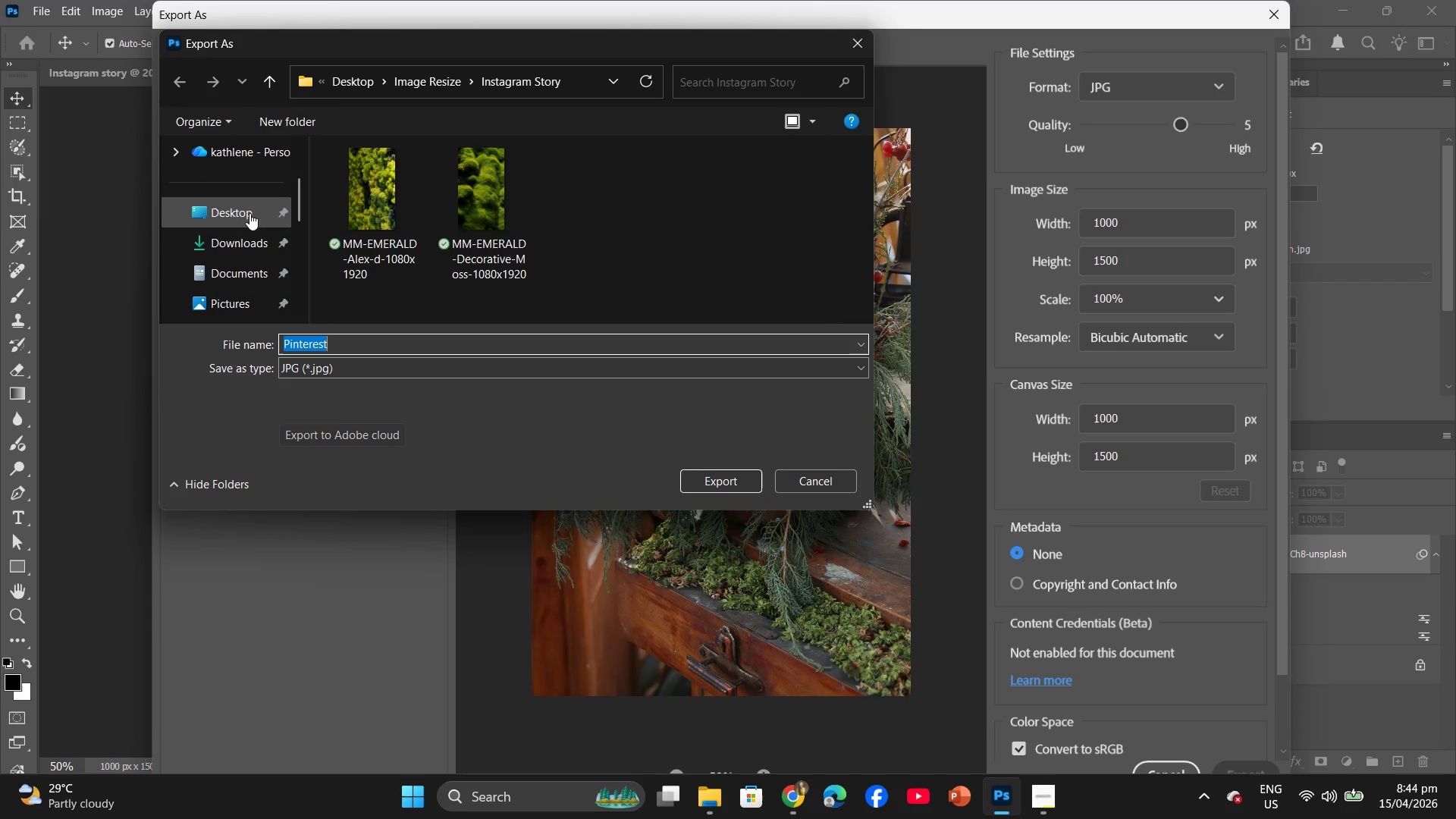 
left_click([249, 213])
 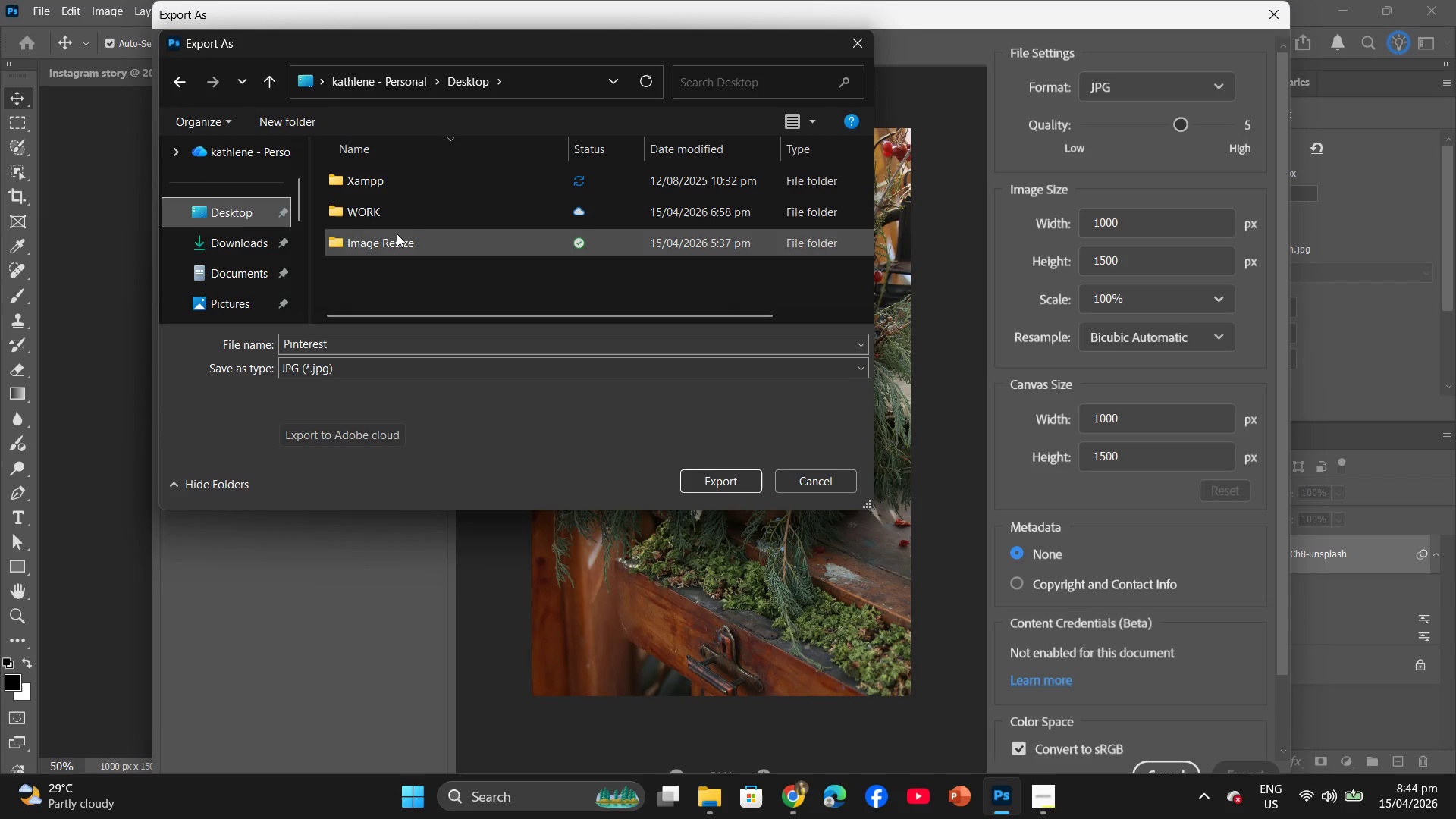 
double_click([397, 234])
 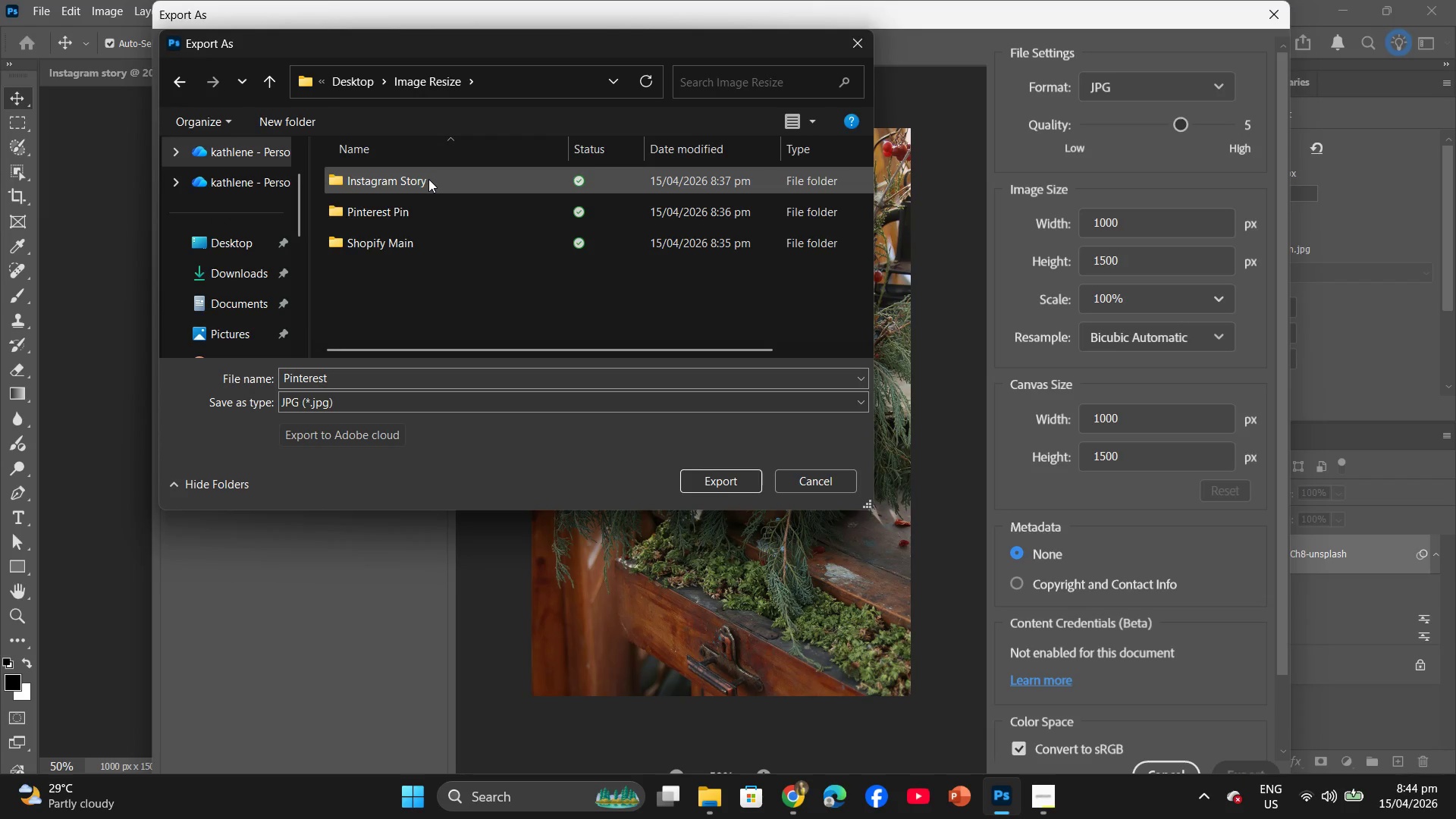 
mouse_move([446, 182])
 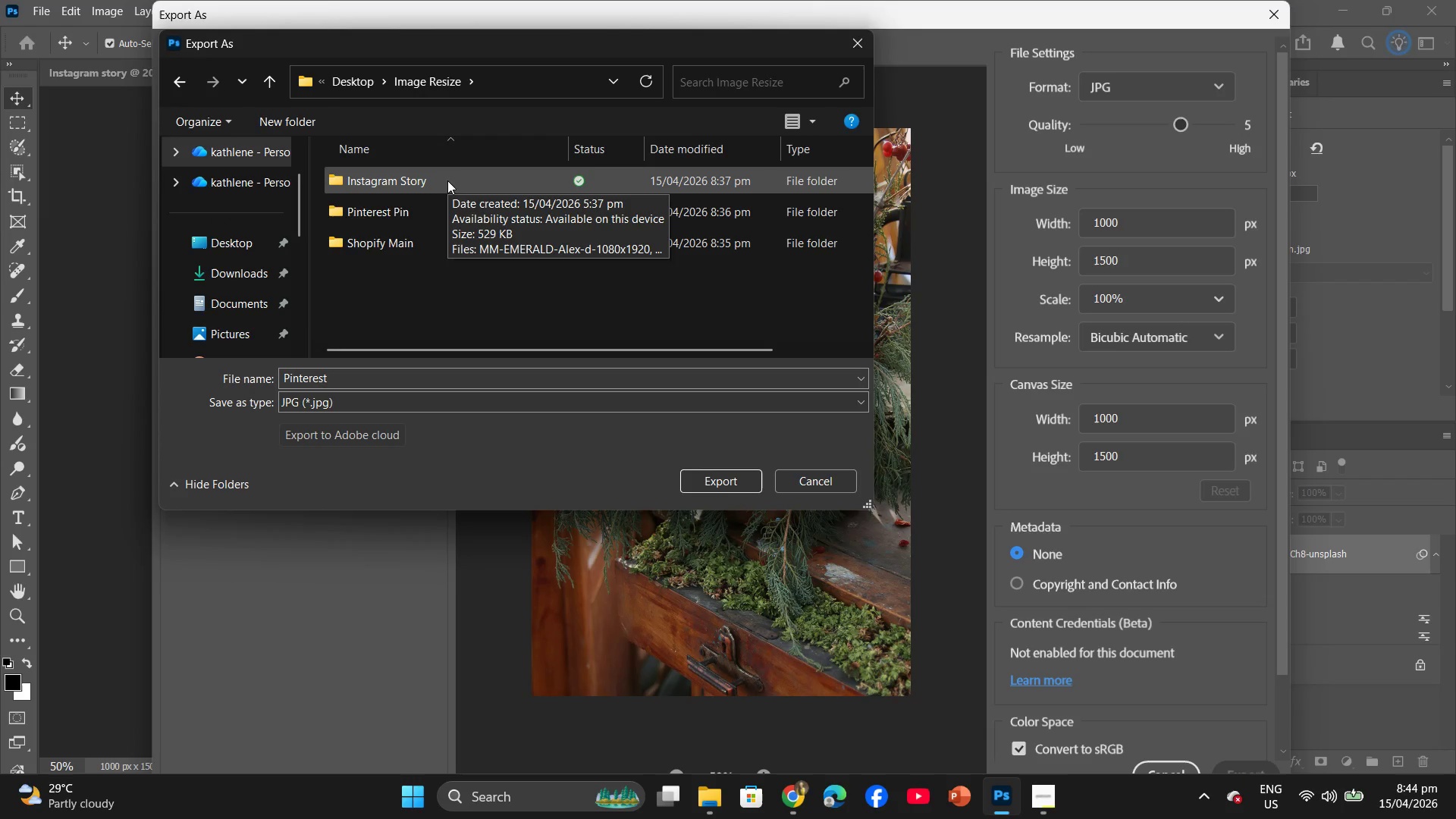 
mouse_move([465, 163])
 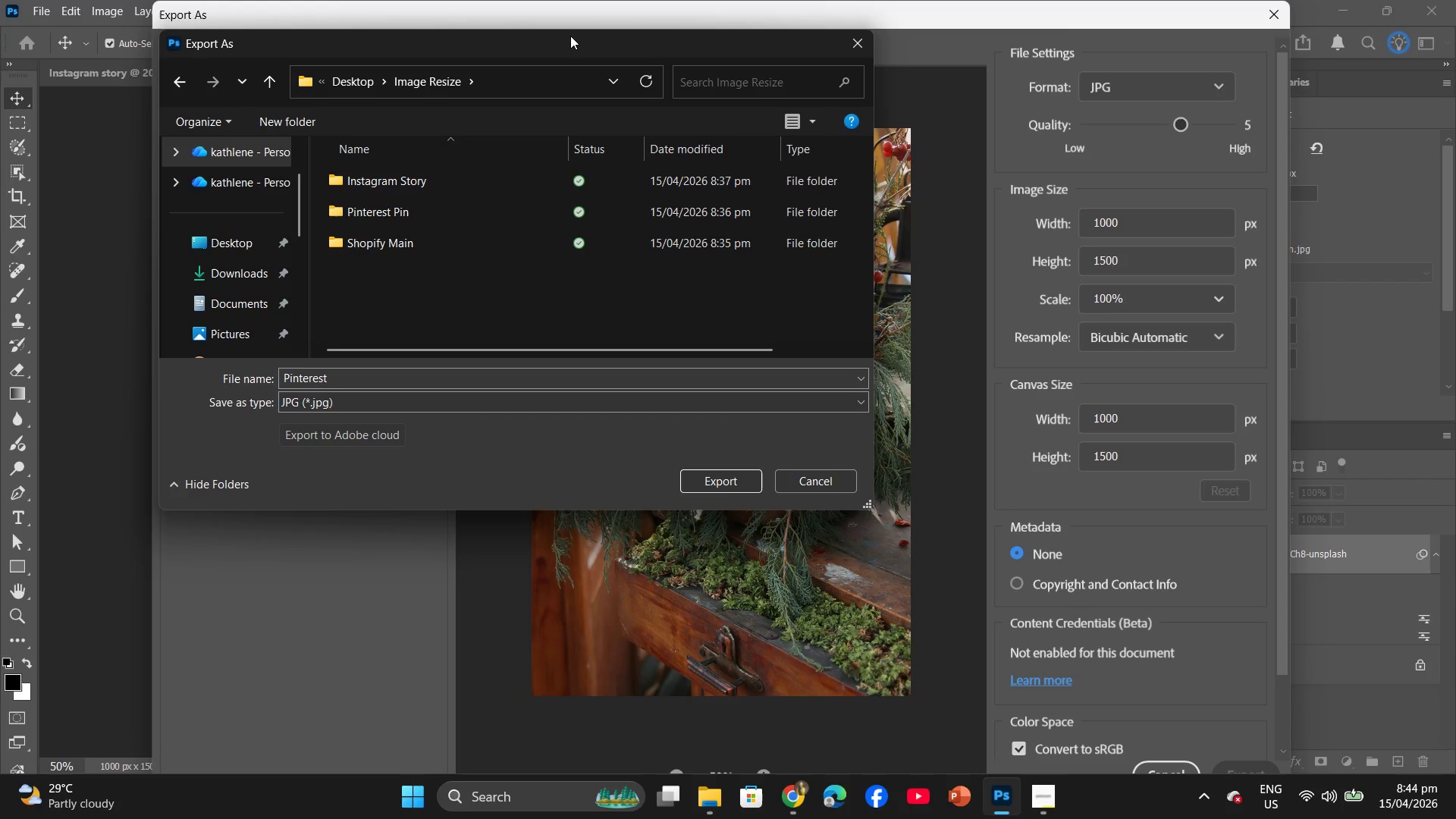 
left_click_drag(start_coordinate=[570, 36], to_coordinate=[655, 101])
 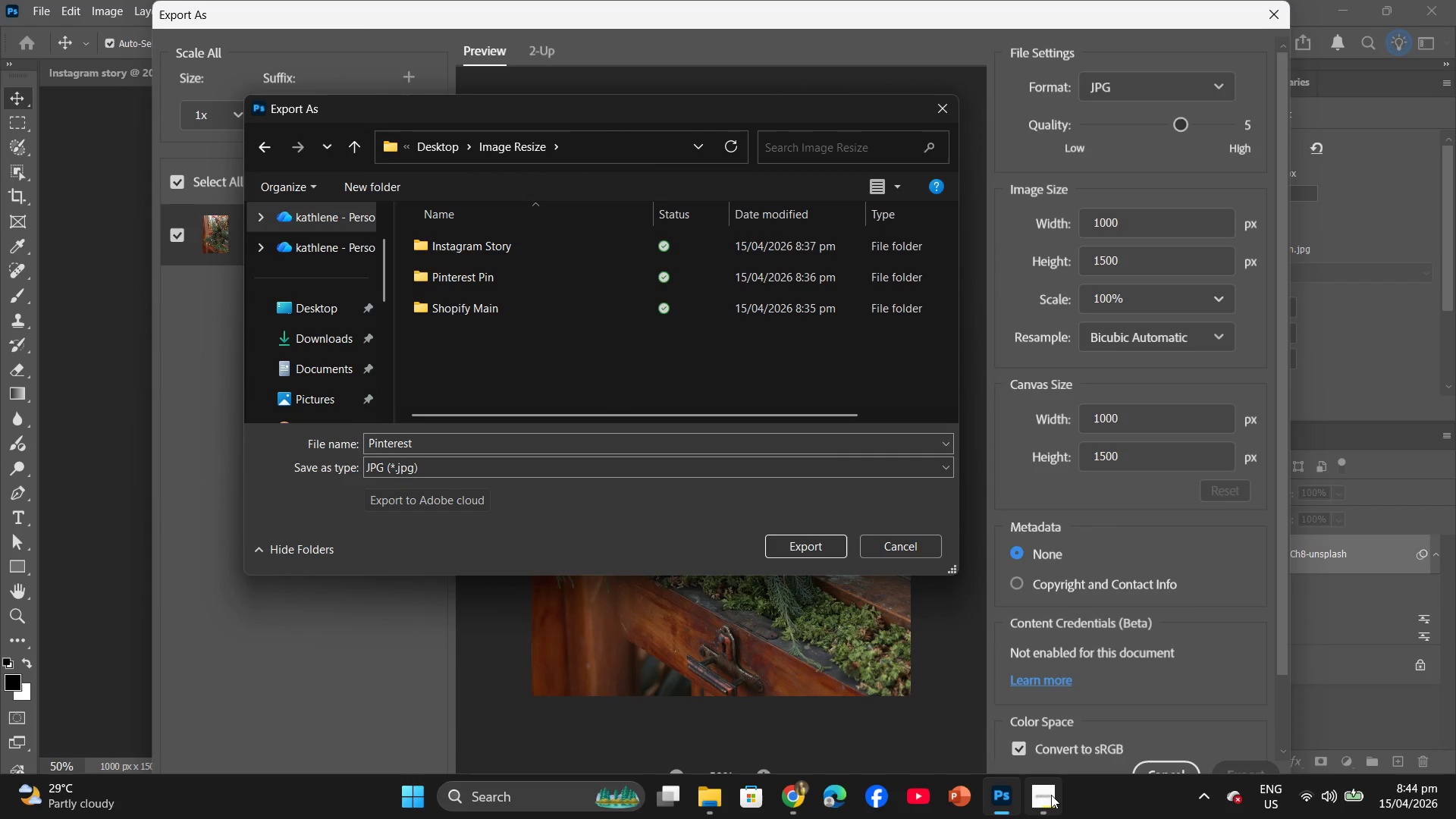 
left_click([1051, 795])